 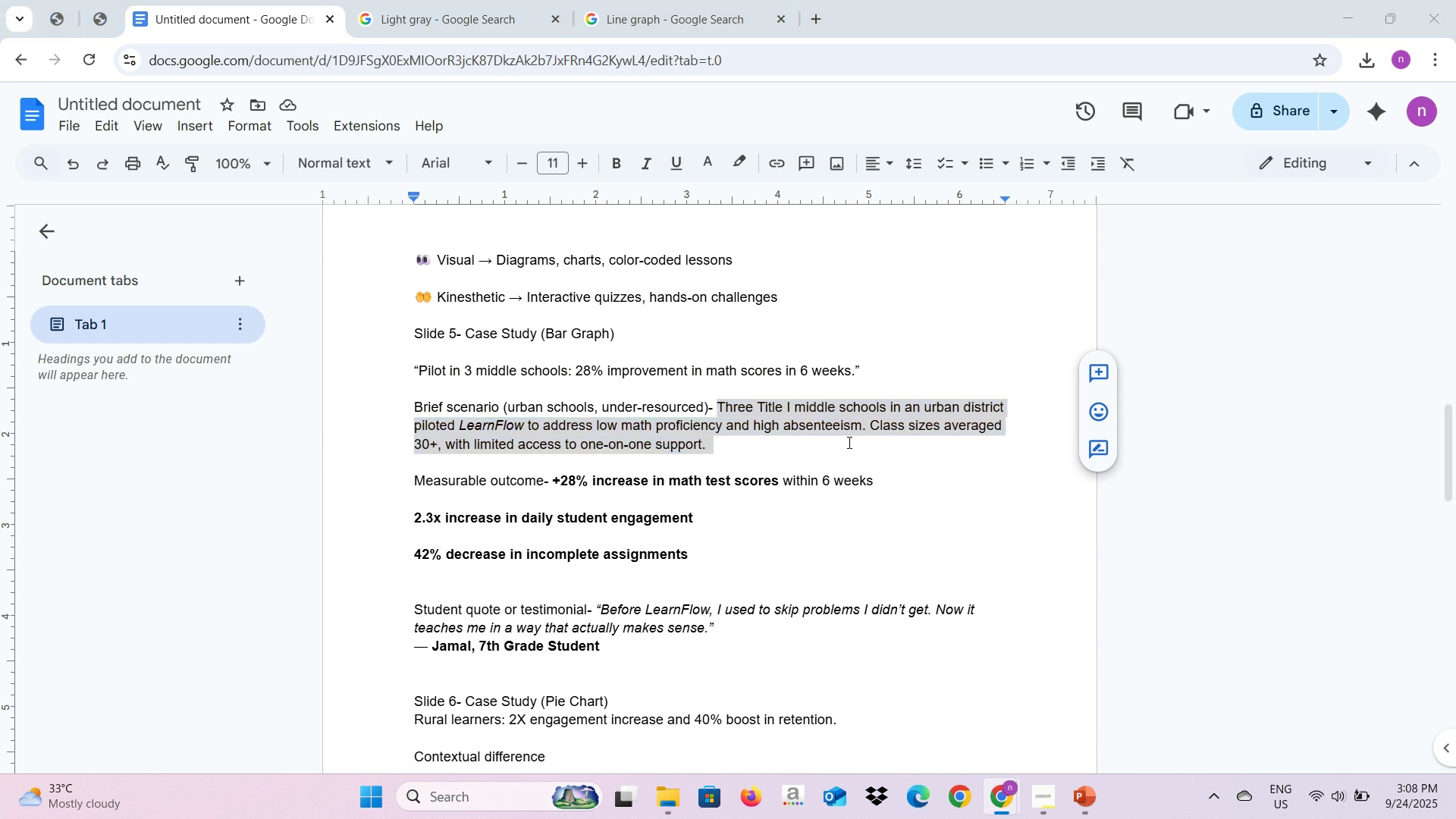 
key(Alt+Tab)
 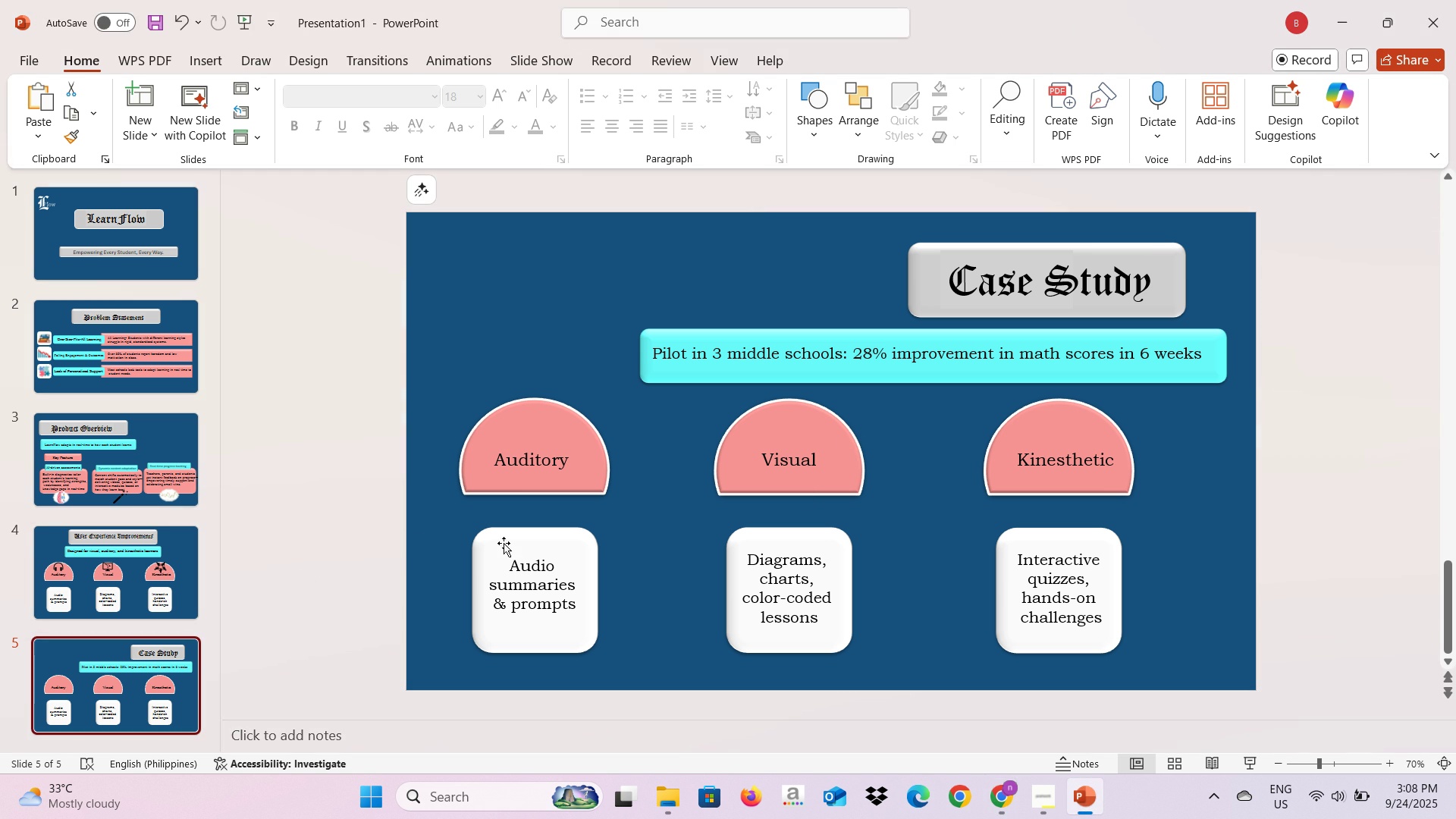 
left_click([491, 478])
 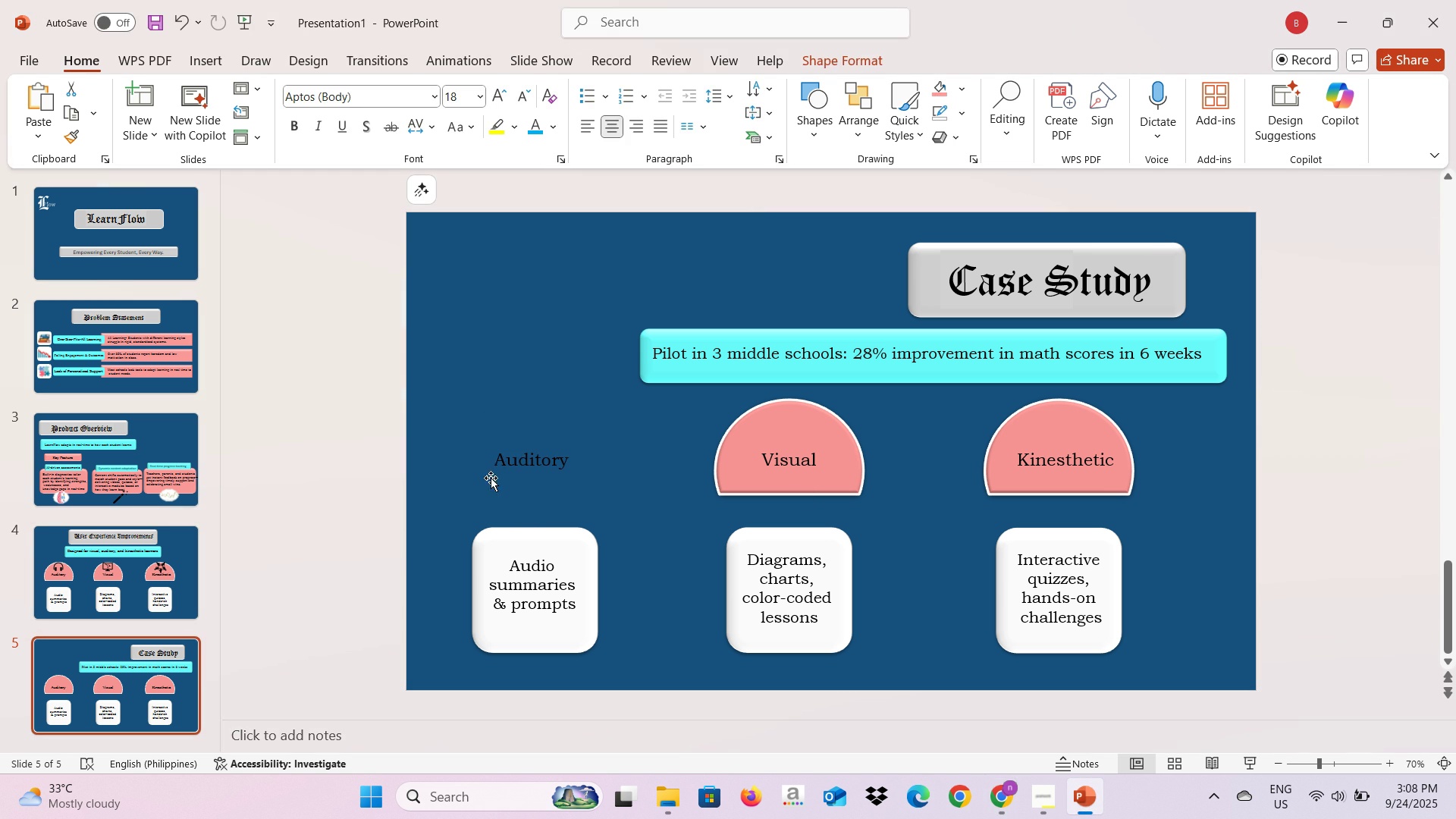 
key(Backspace)
 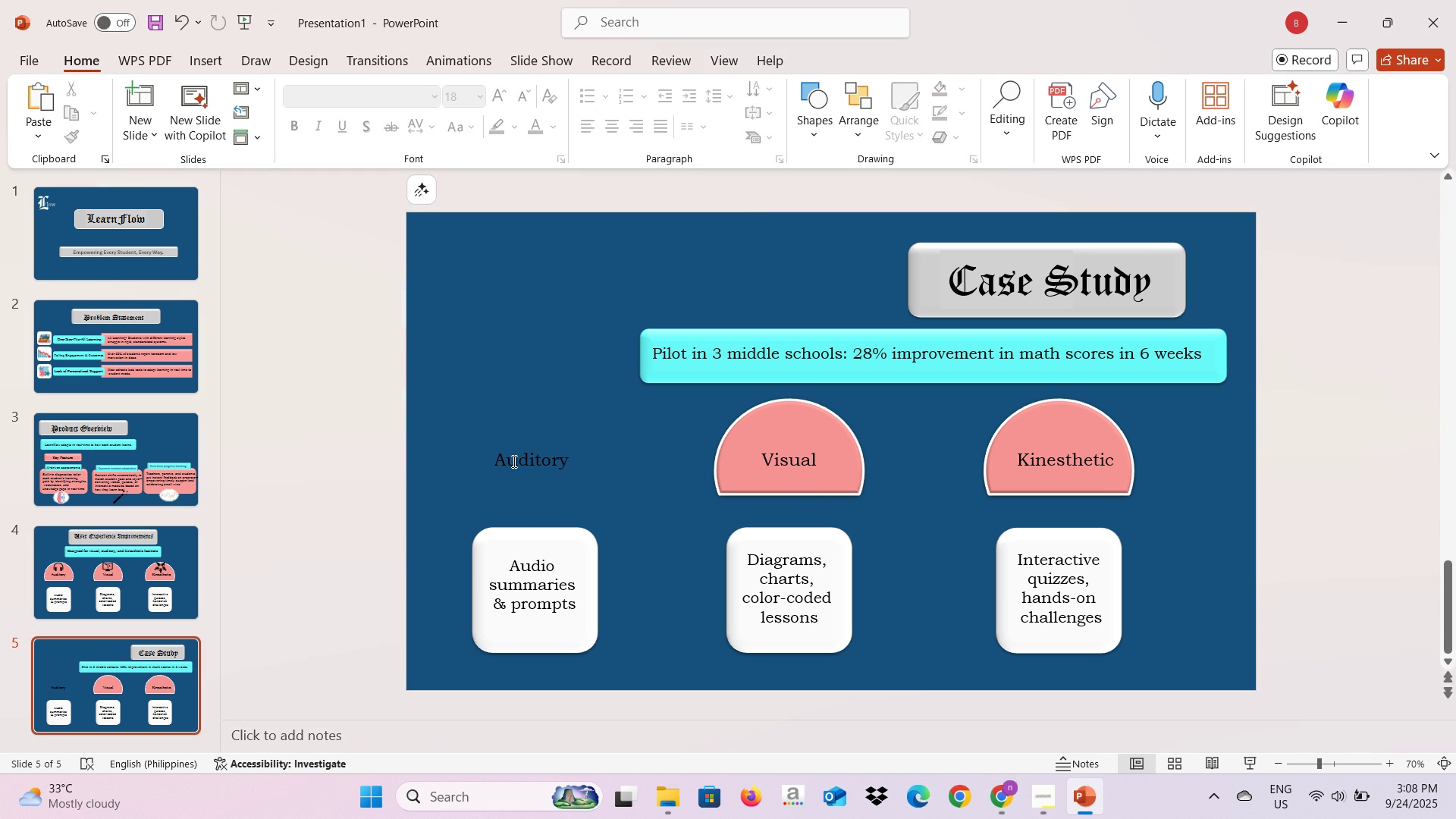 
left_click([513, 461])
 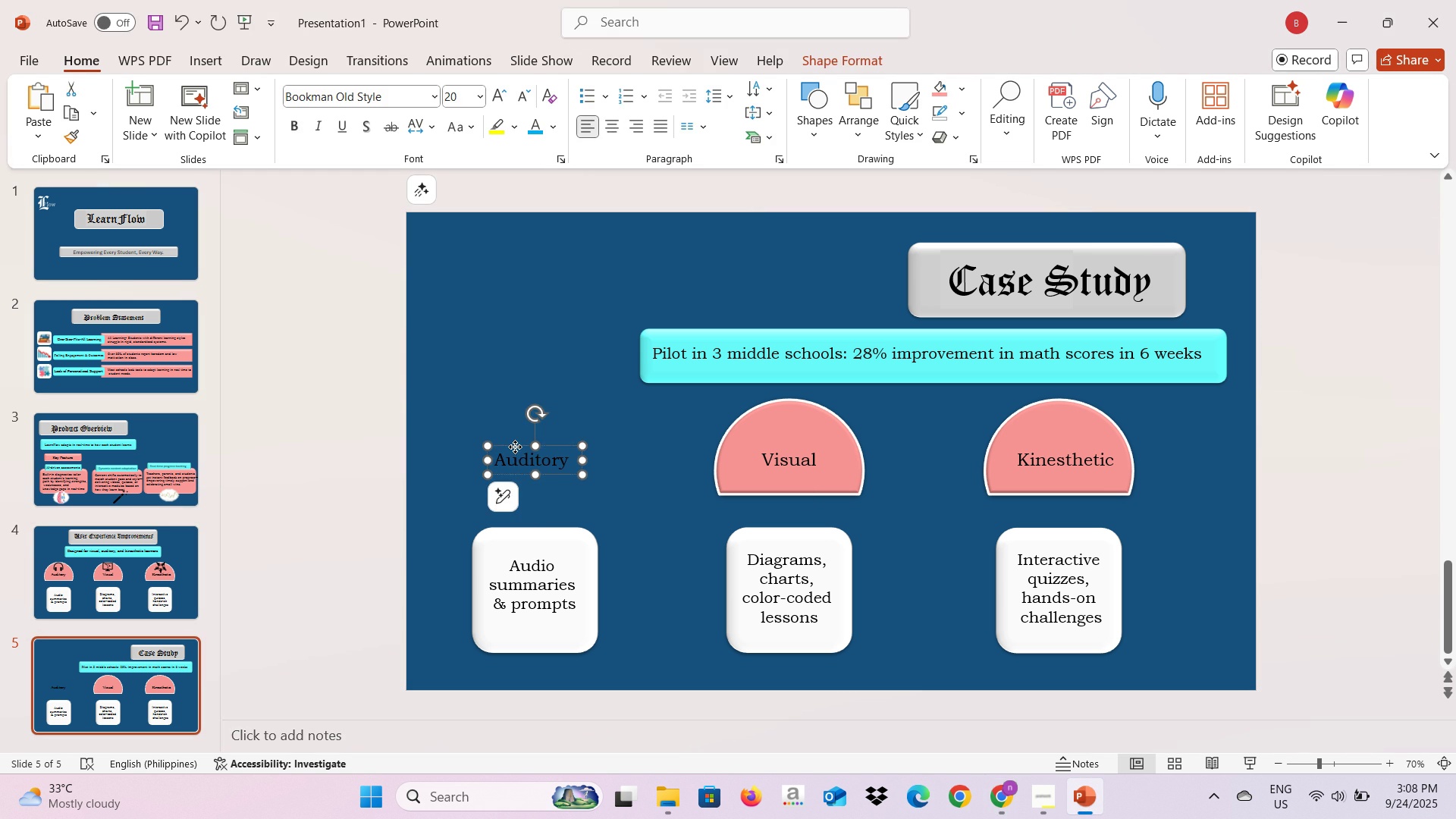 
left_click([515, 447])
 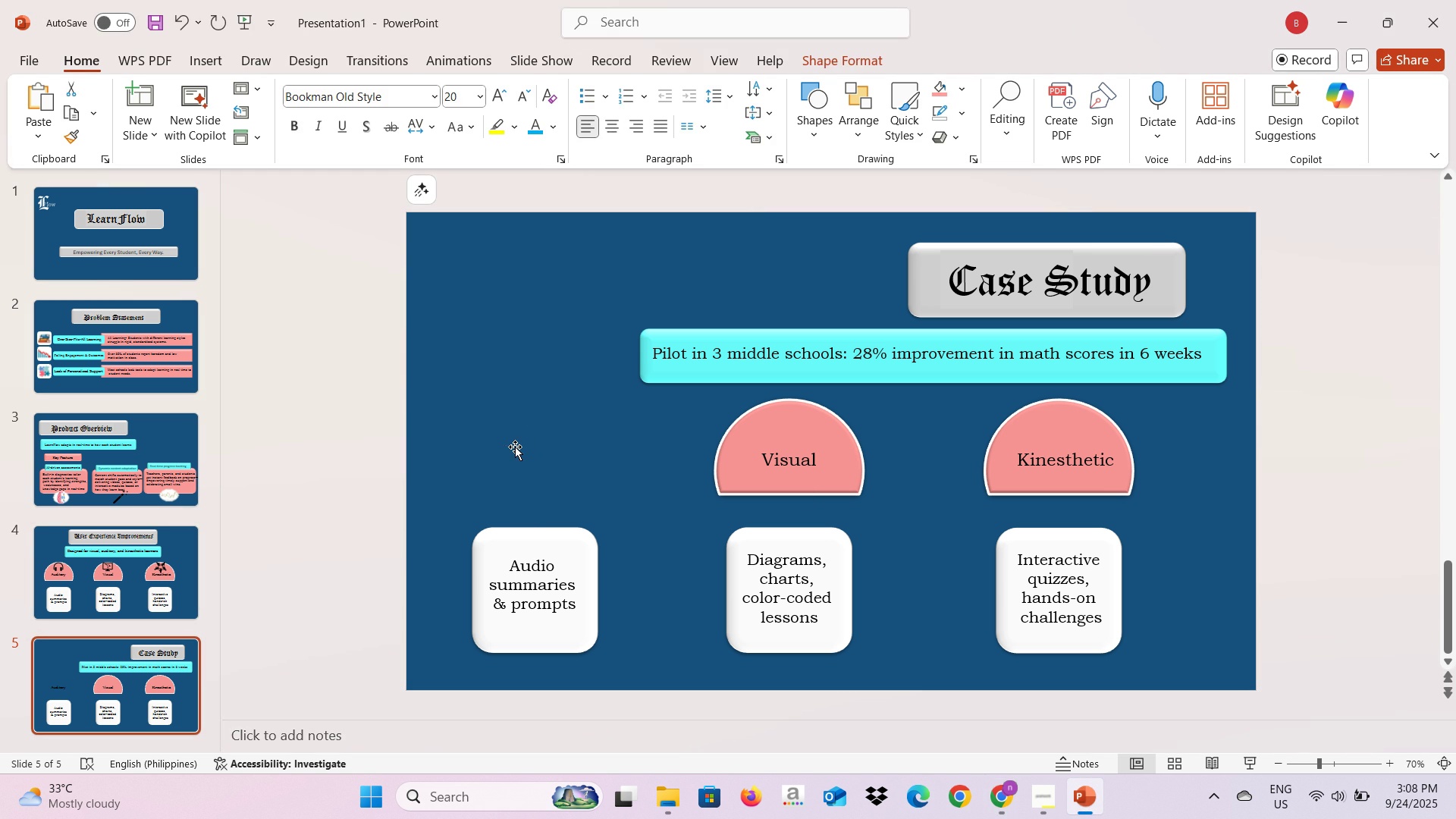 
key(Backspace)
 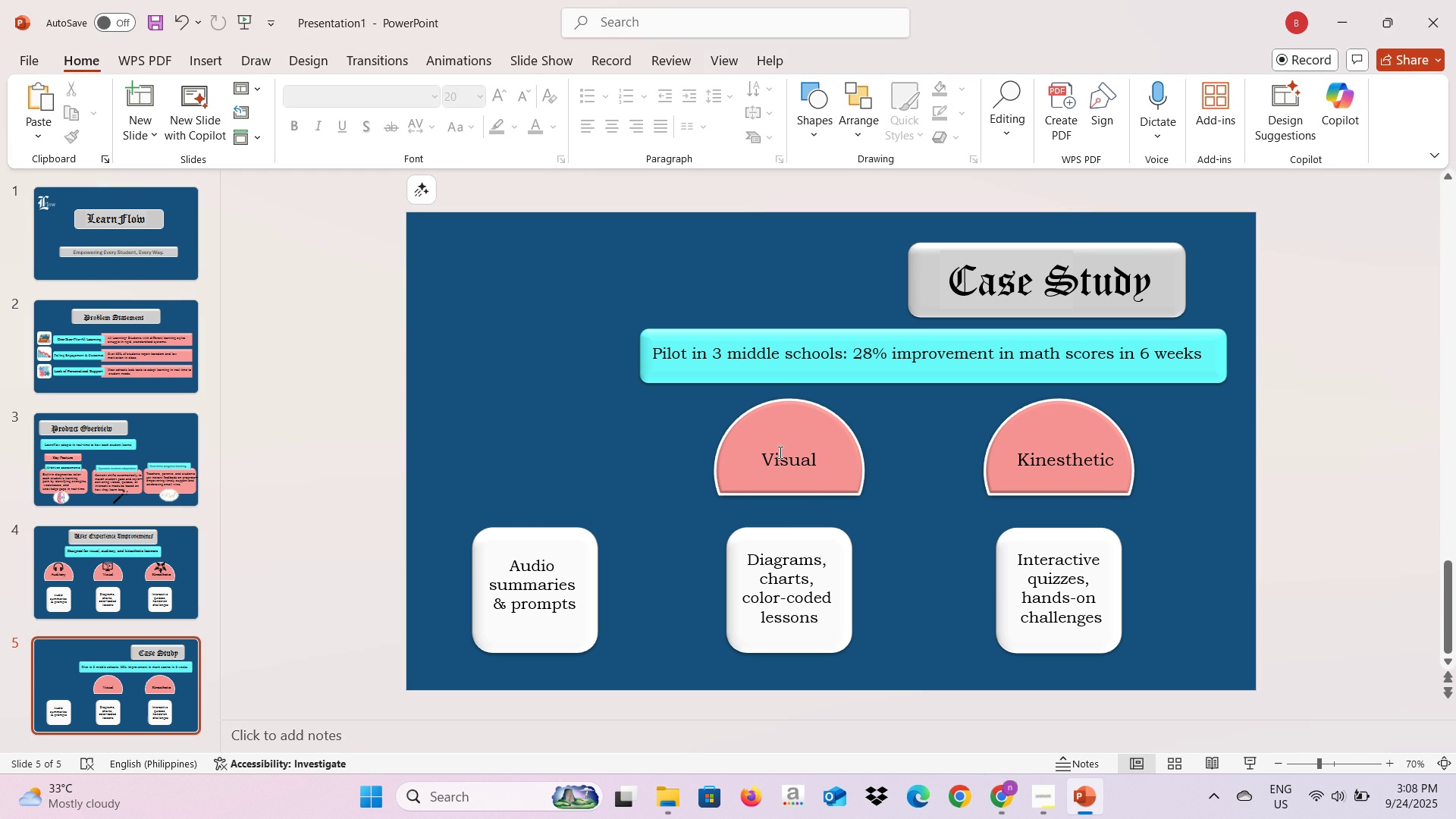 
left_click([779, 452])
 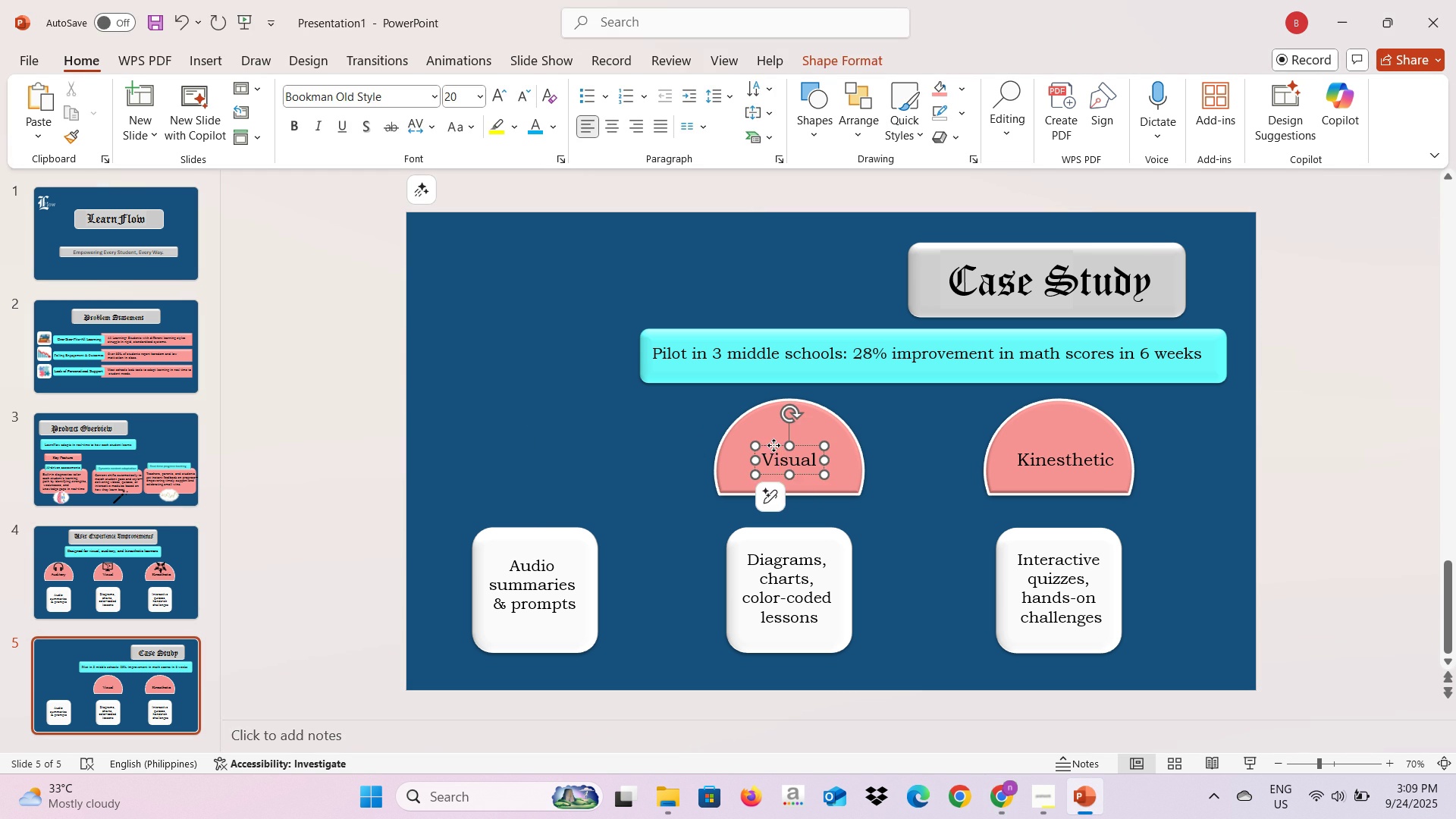 
left_click([774, 445])
 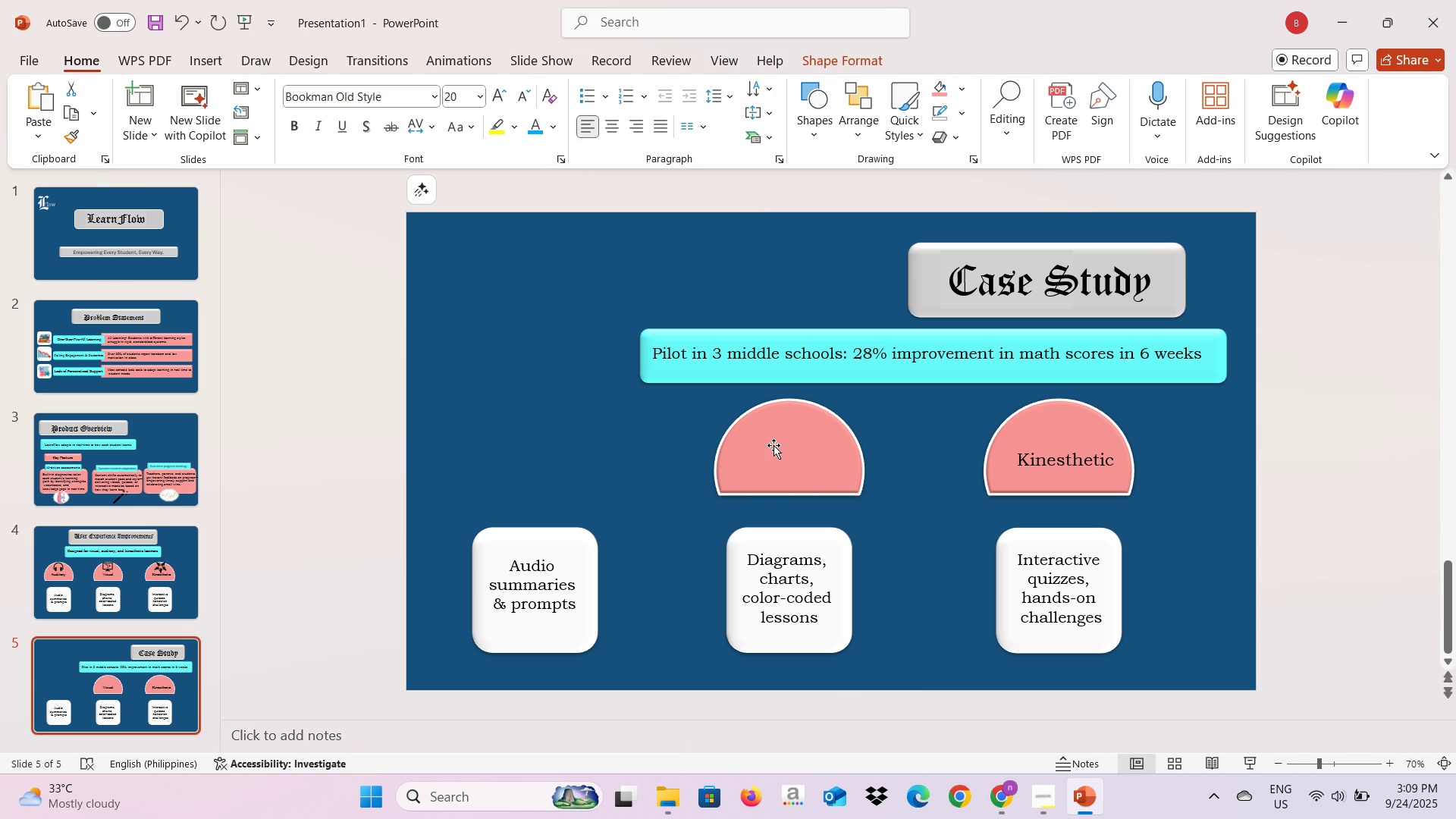 
key(Backspace)
 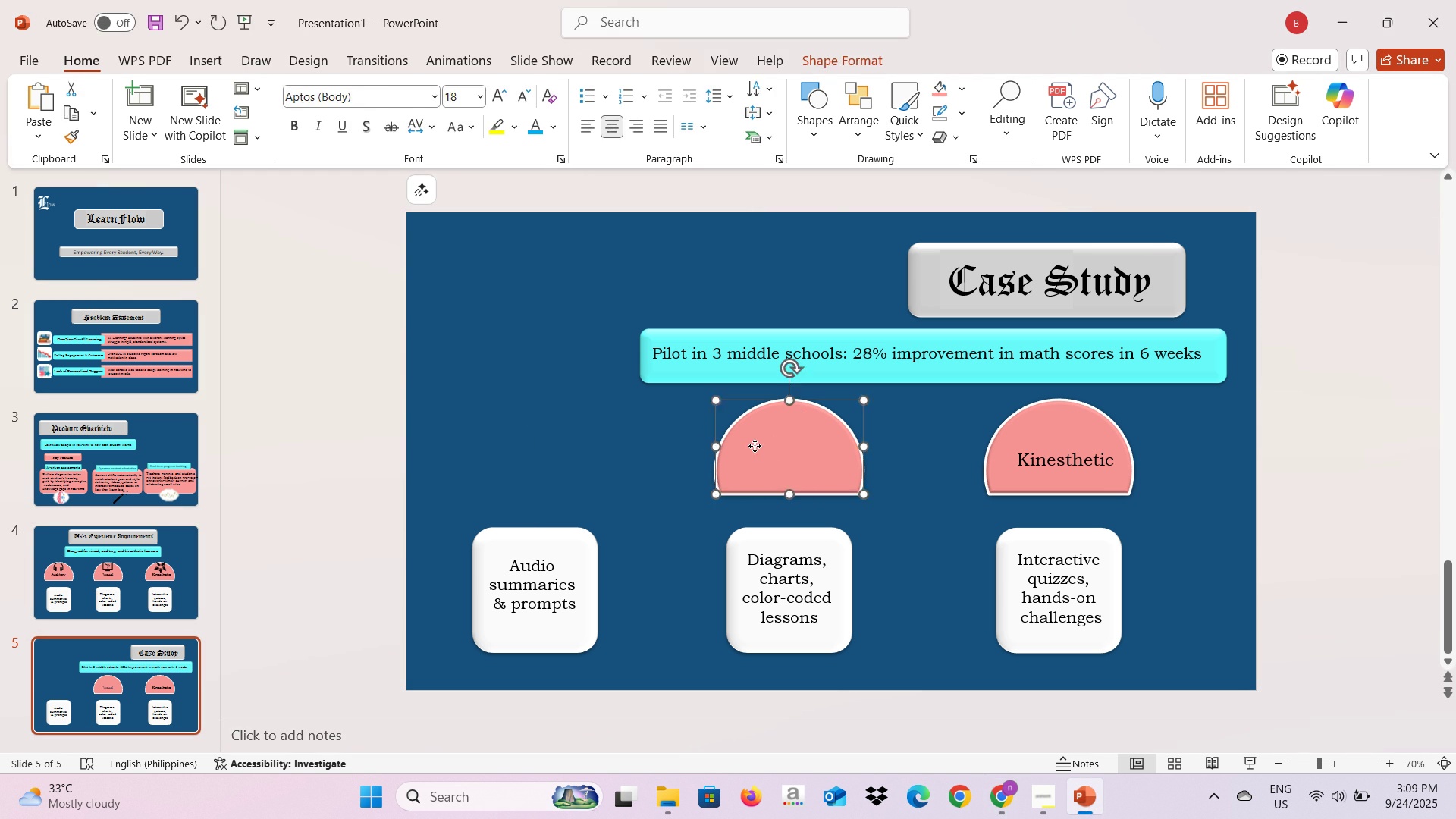 
left_click([755, 446])
 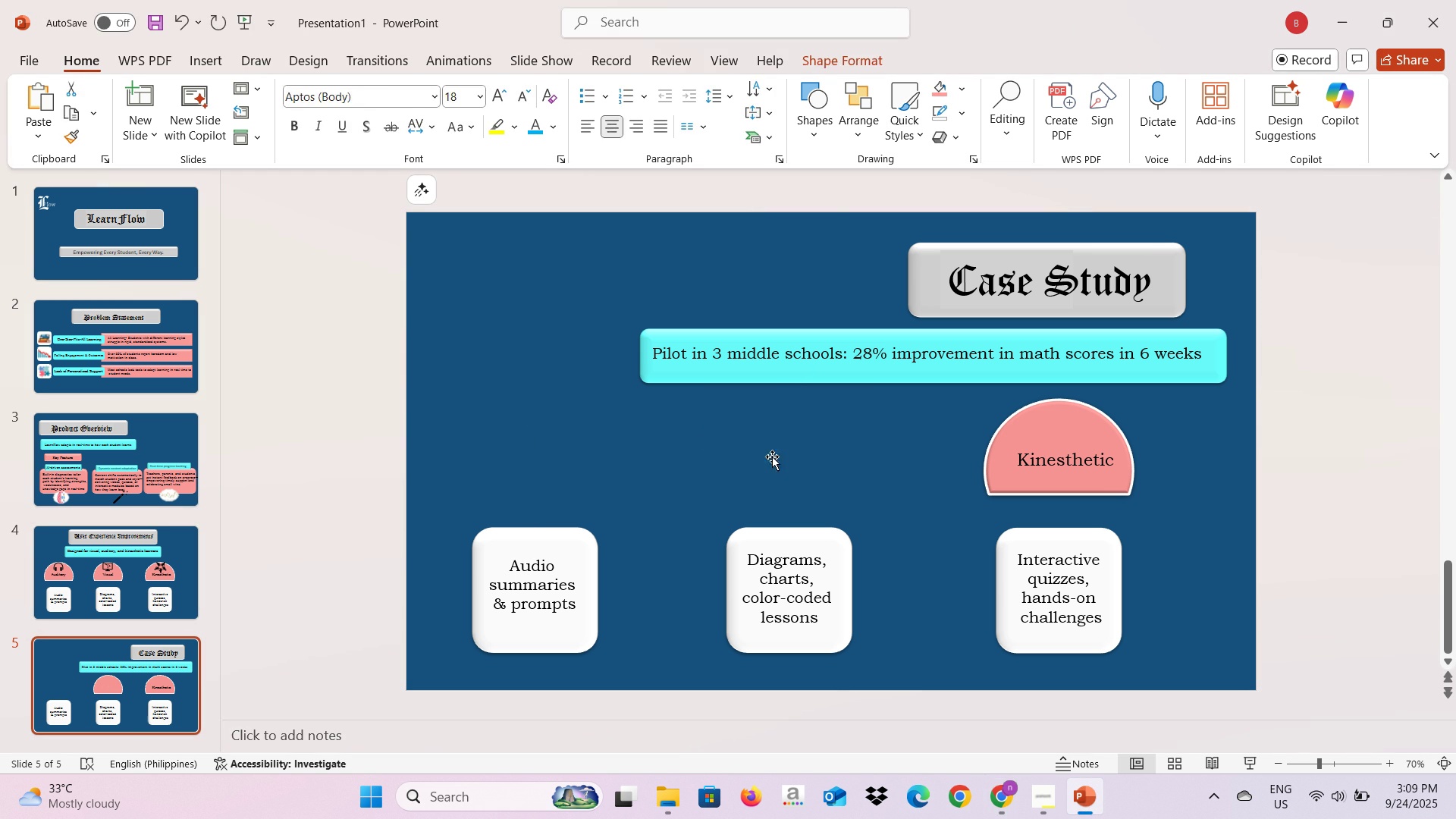 
key(Backspace)
 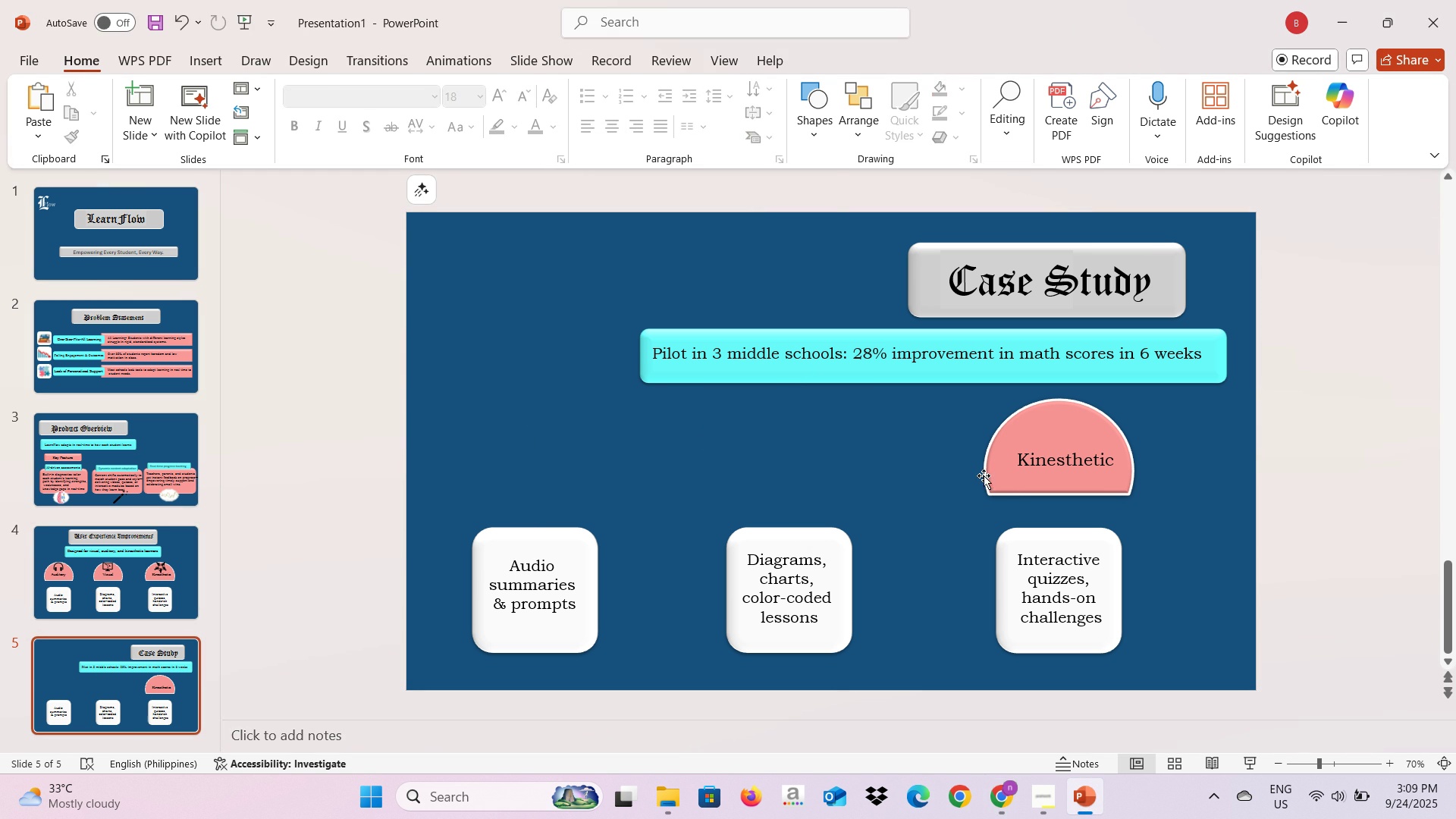 
left_click([982, 475])
 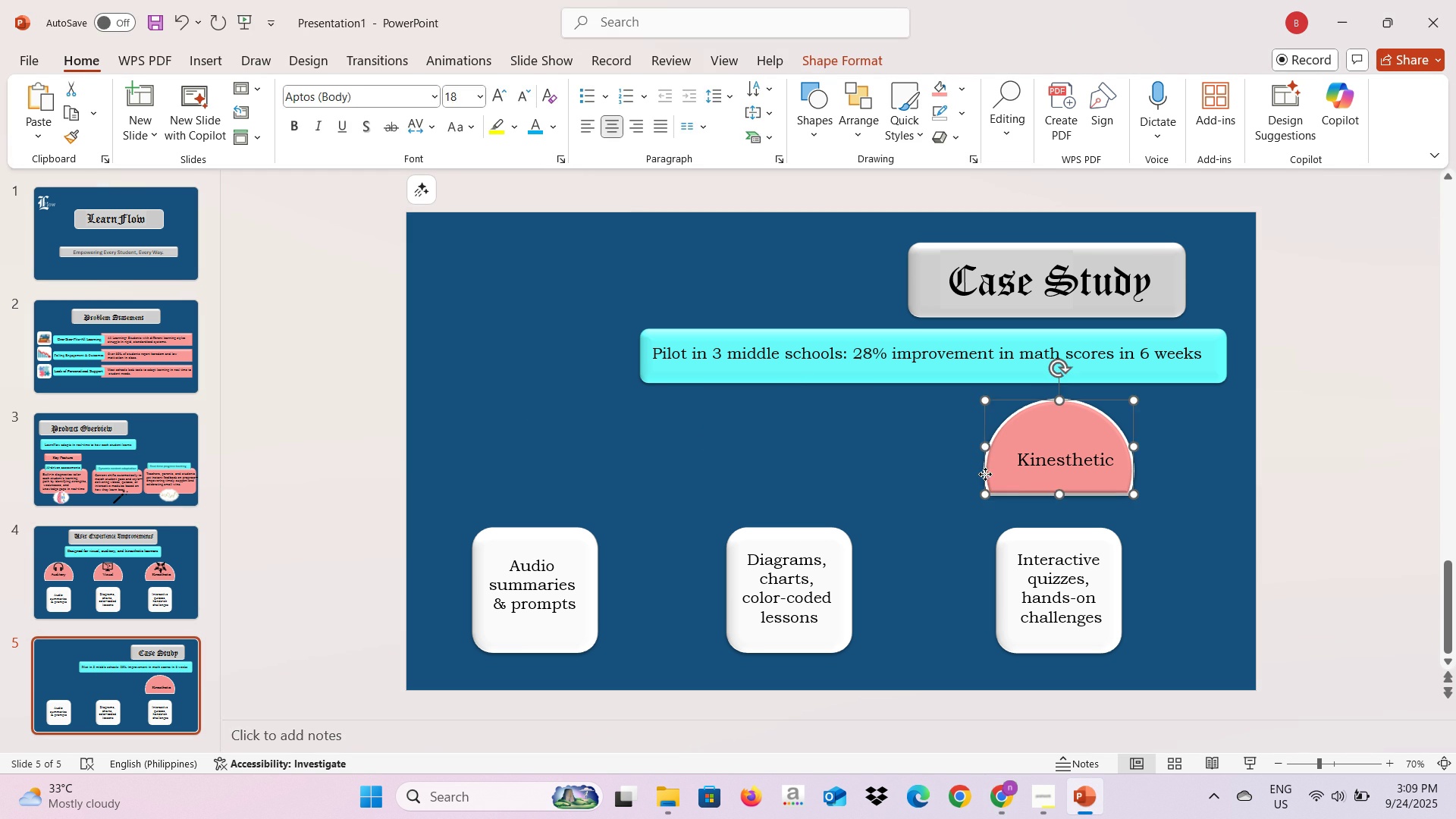 
left_click([985, 474])
 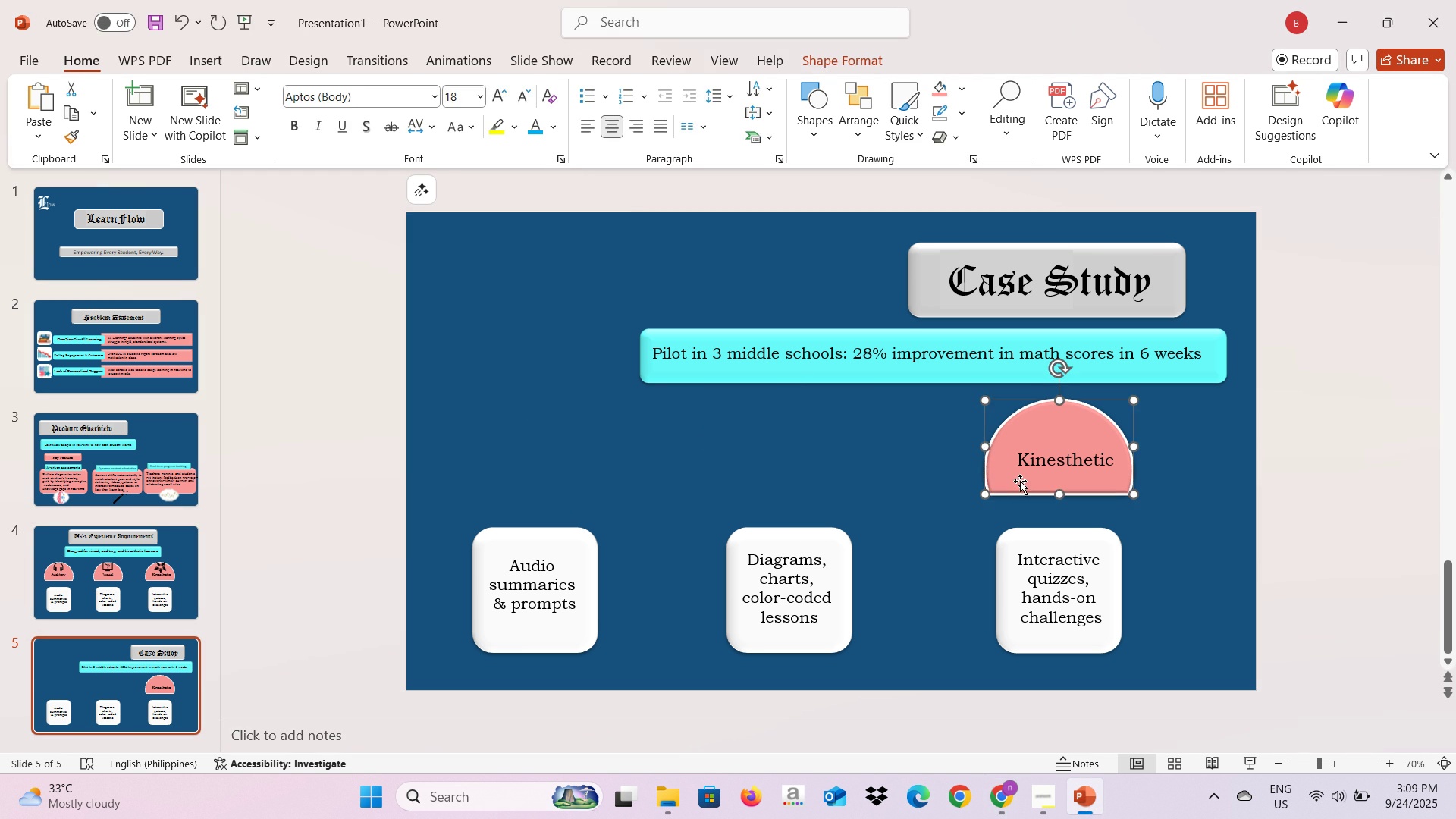 
key(Backspace)
 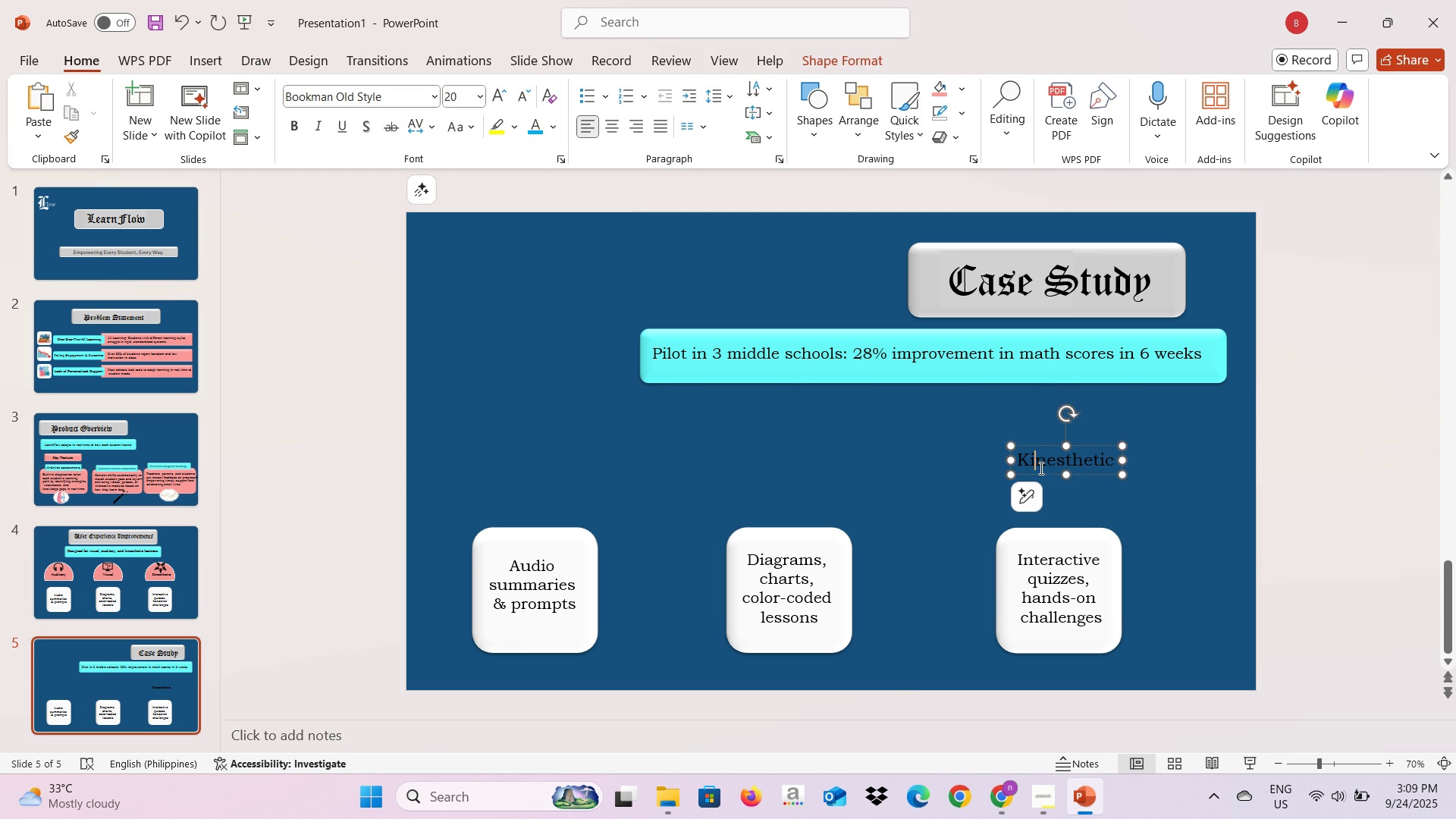 
left_click([1040, 468])
 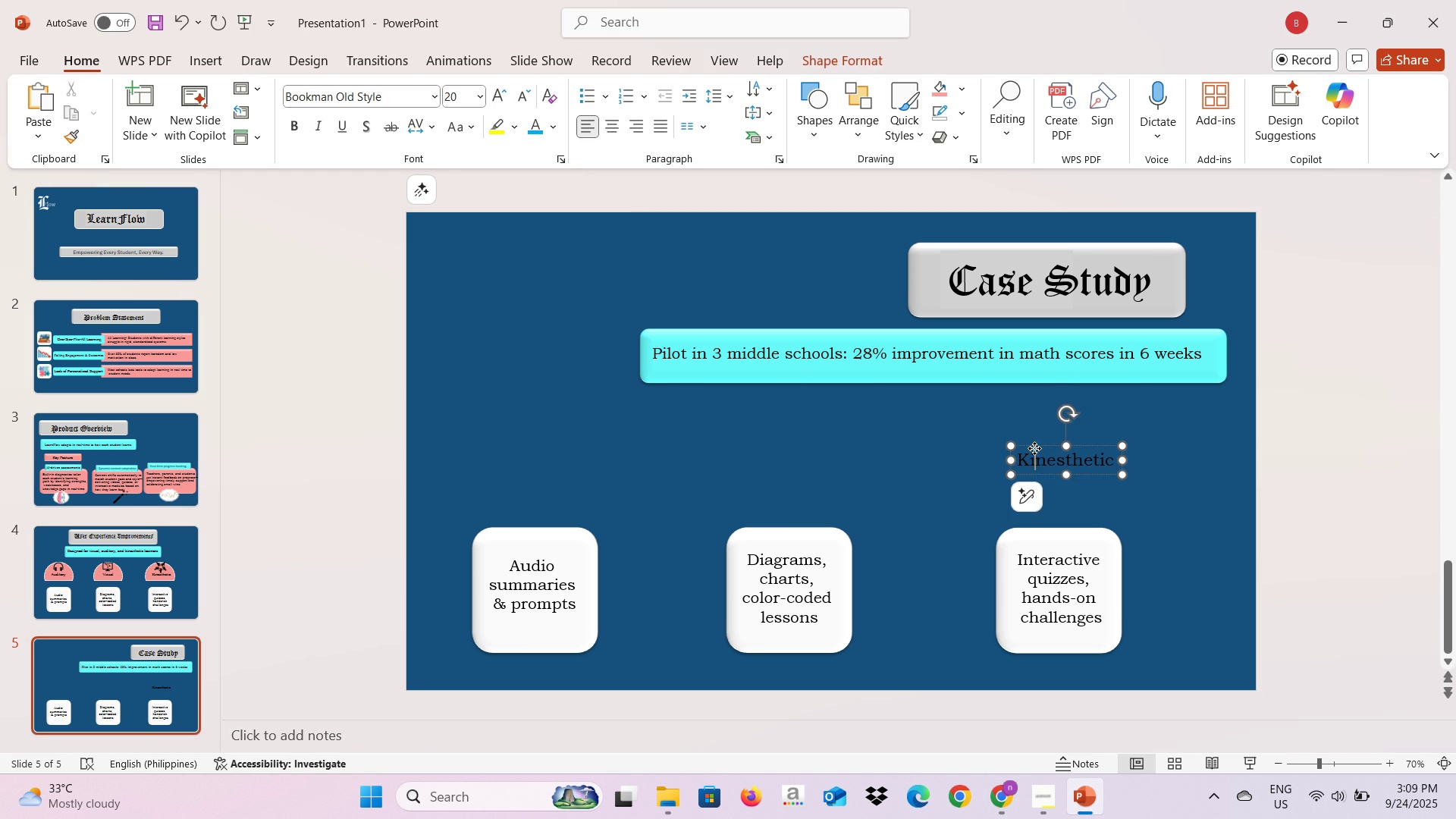 
left_click([1034, 448])
 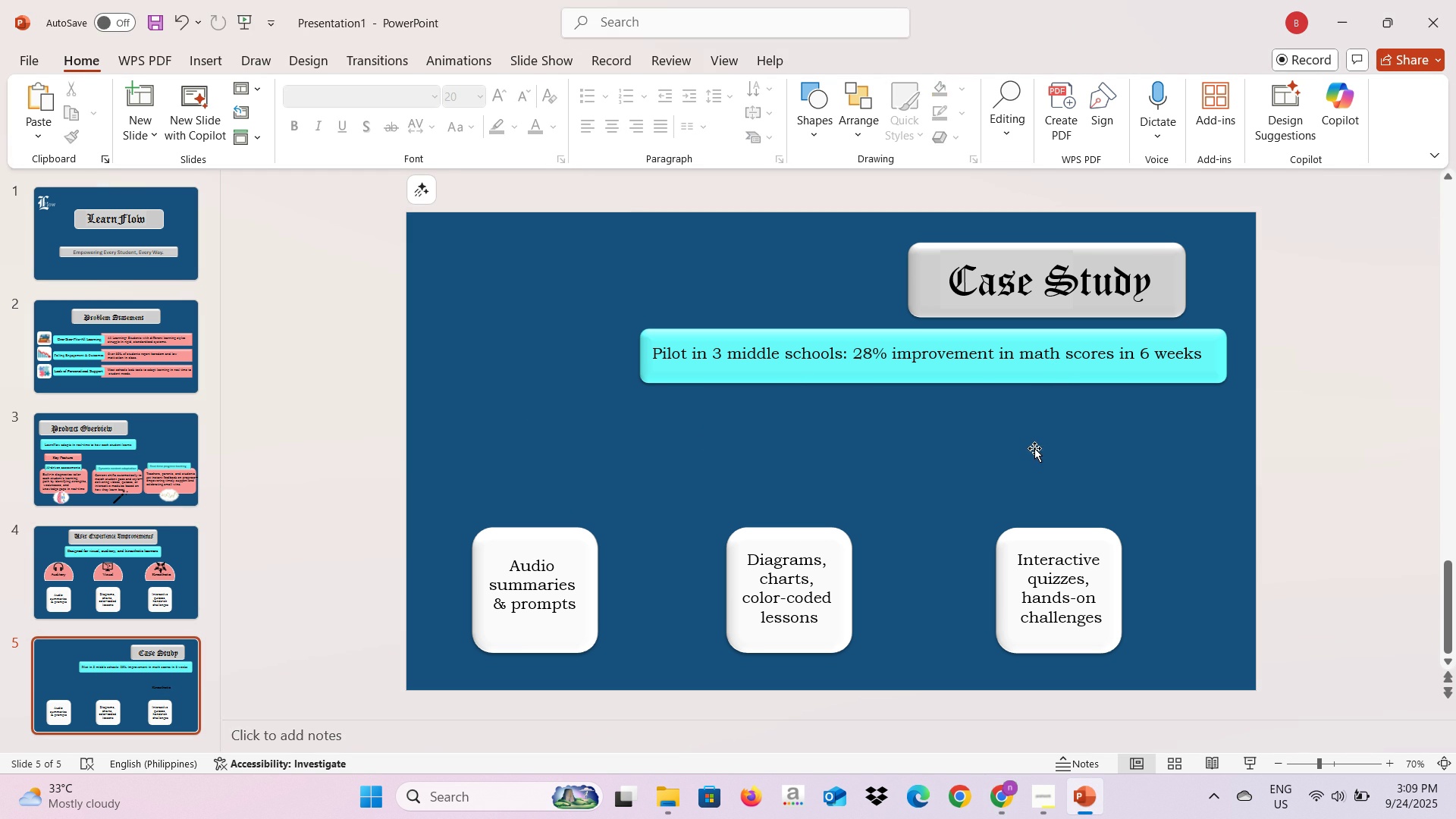 
key(Backspace)
 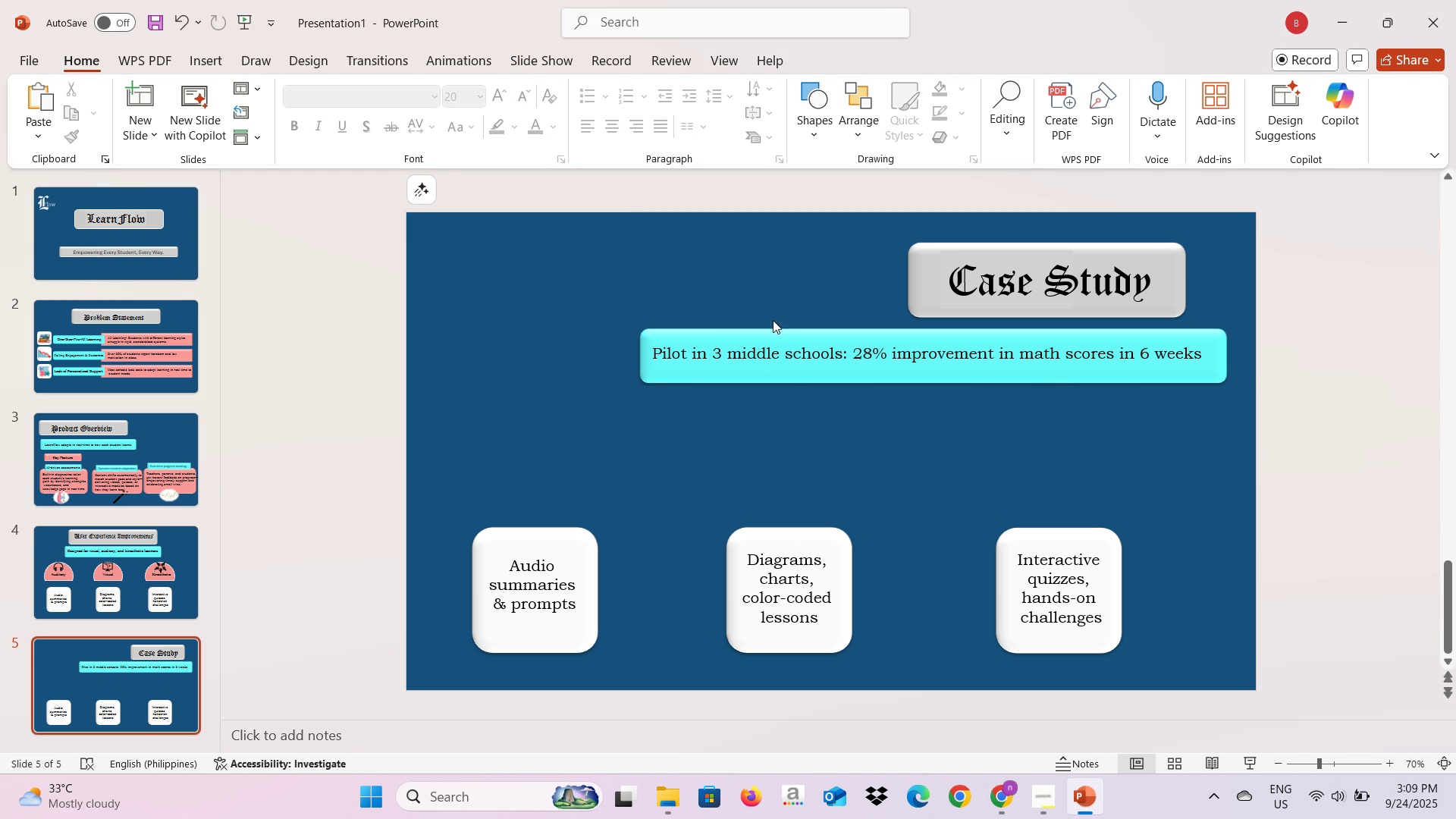 
key(Alt+AltLeft)
 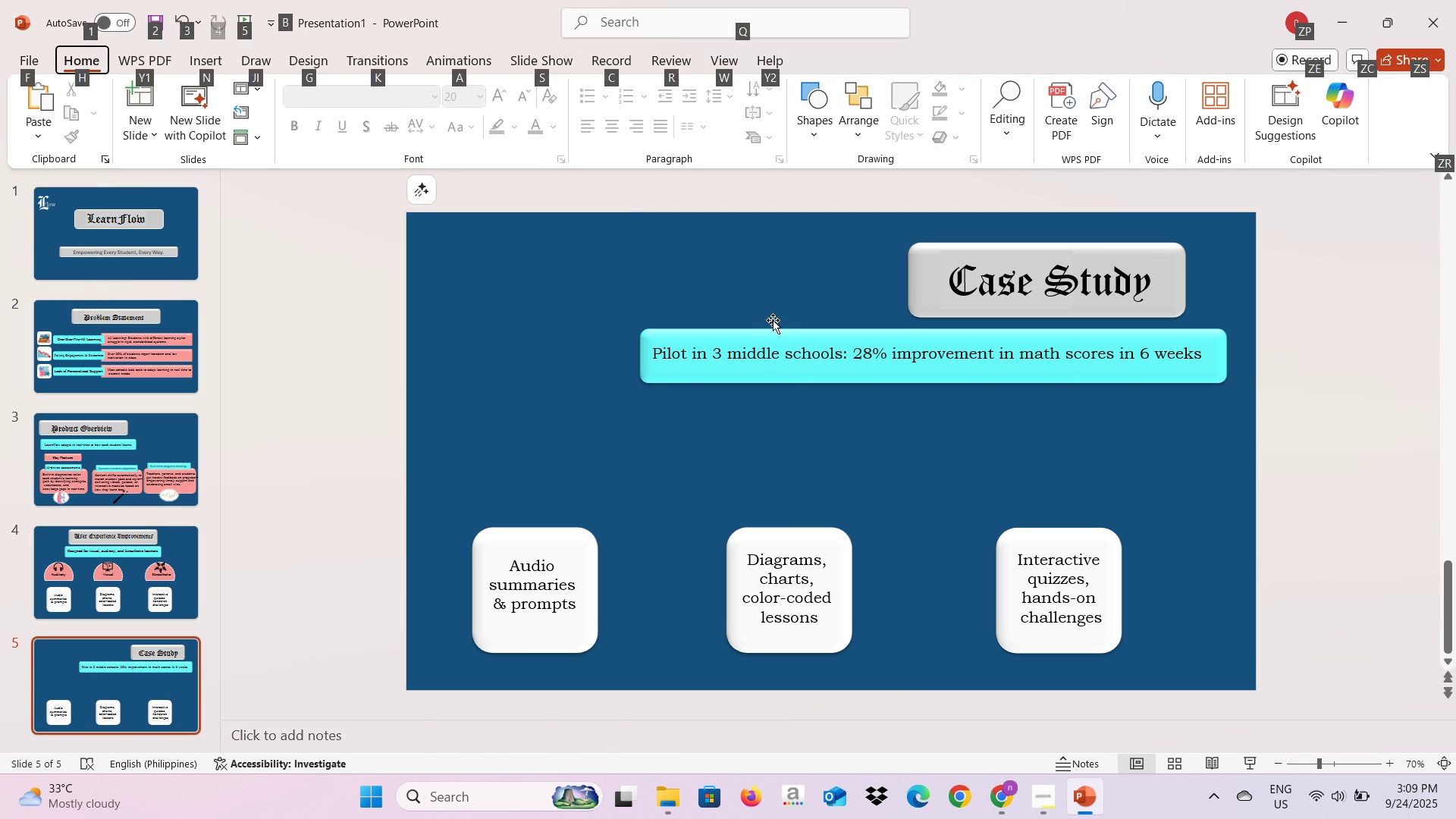 
key(Alt+AltLeft)
 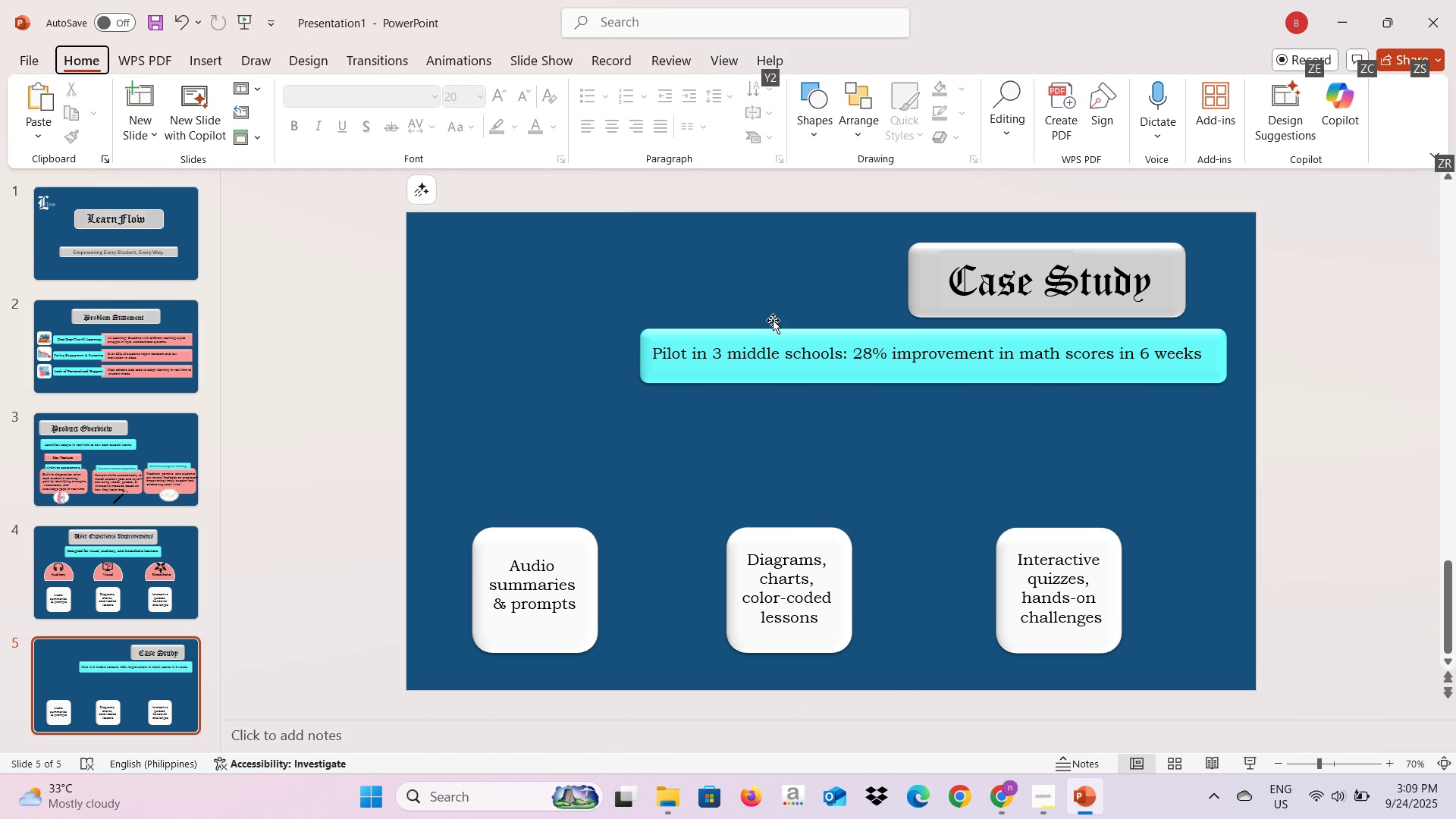 
key(Alt+Tab)
 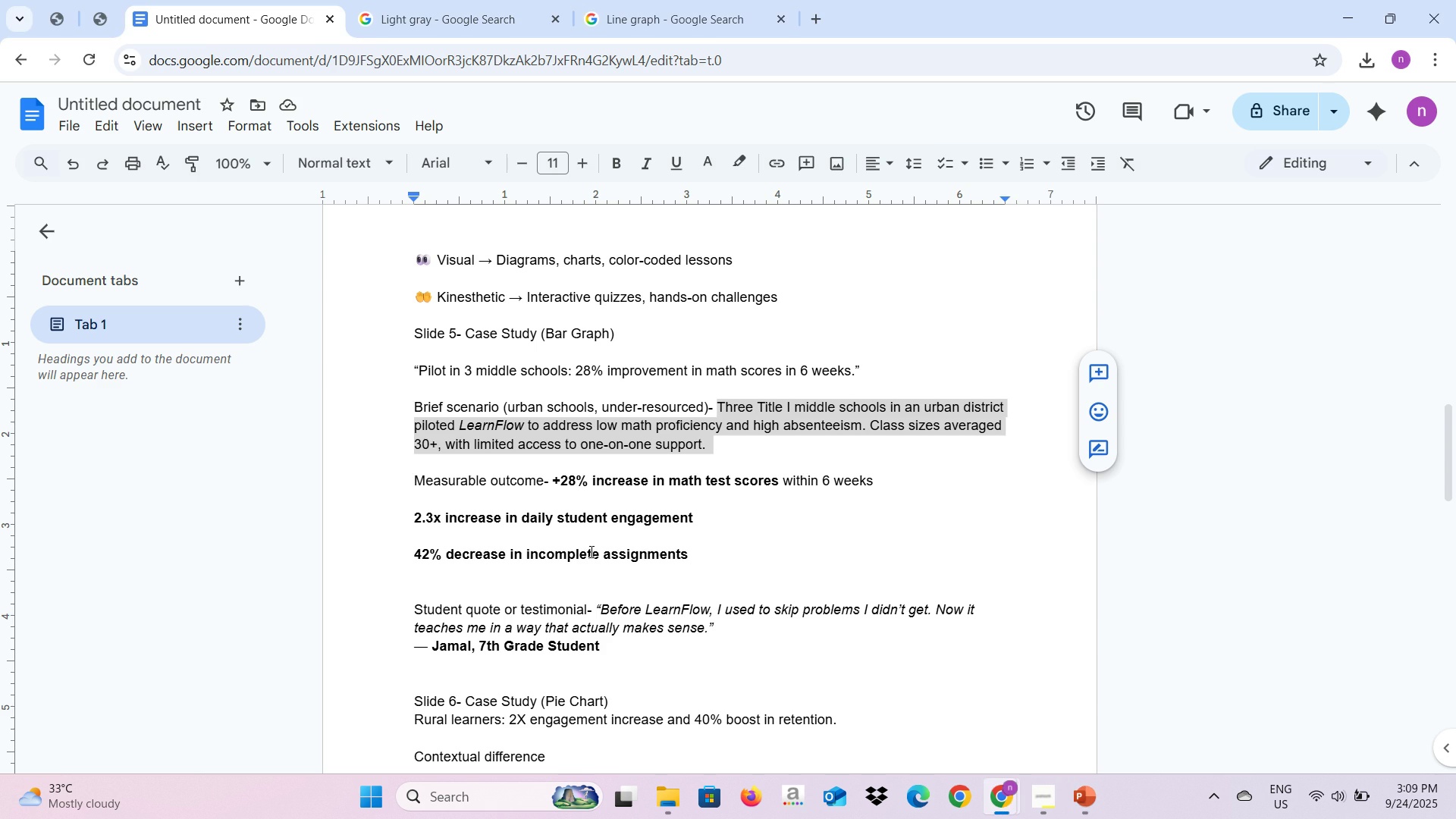 
key(Alt+AltLeft)
 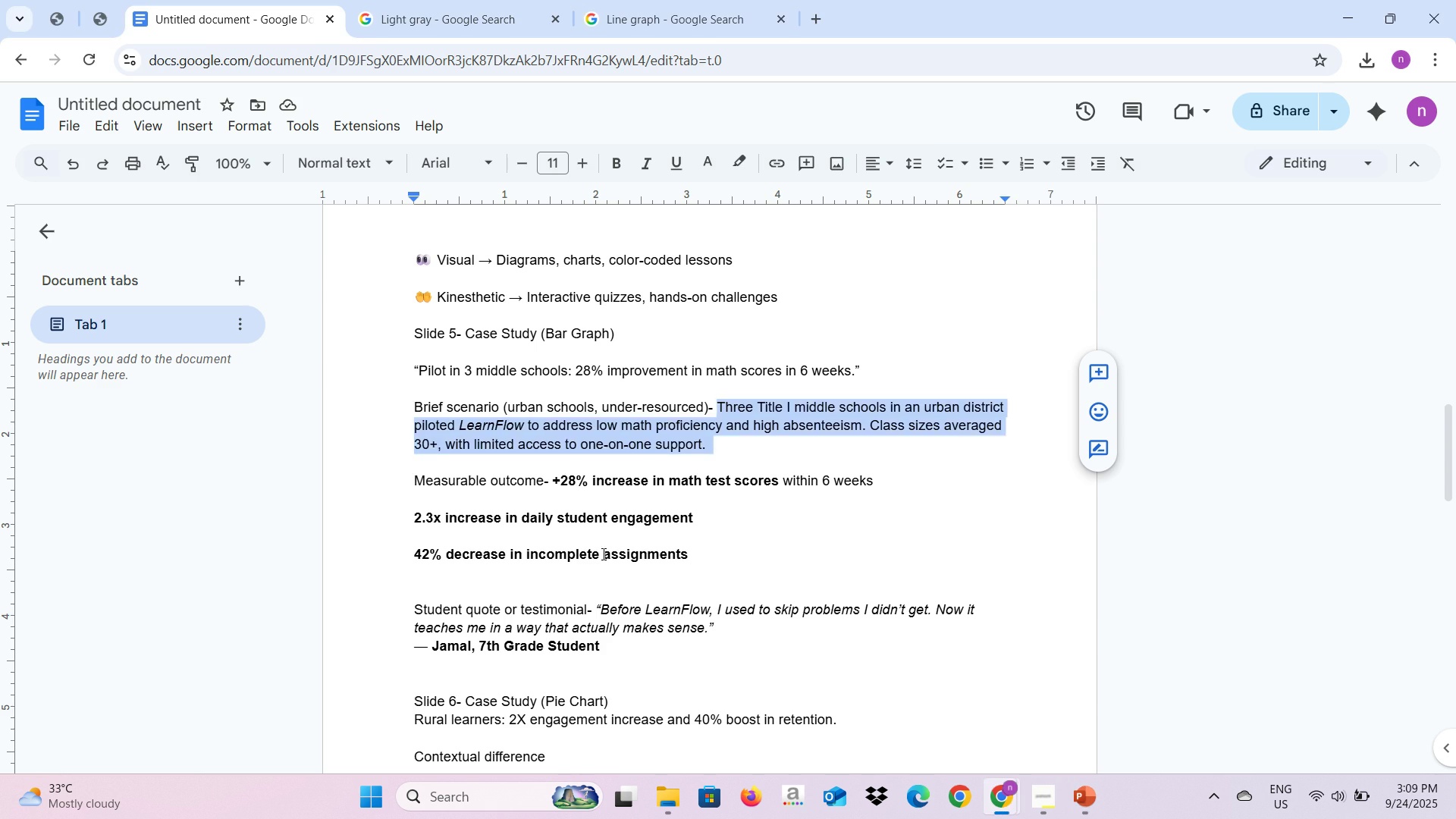 
key(Alt+Tab)
 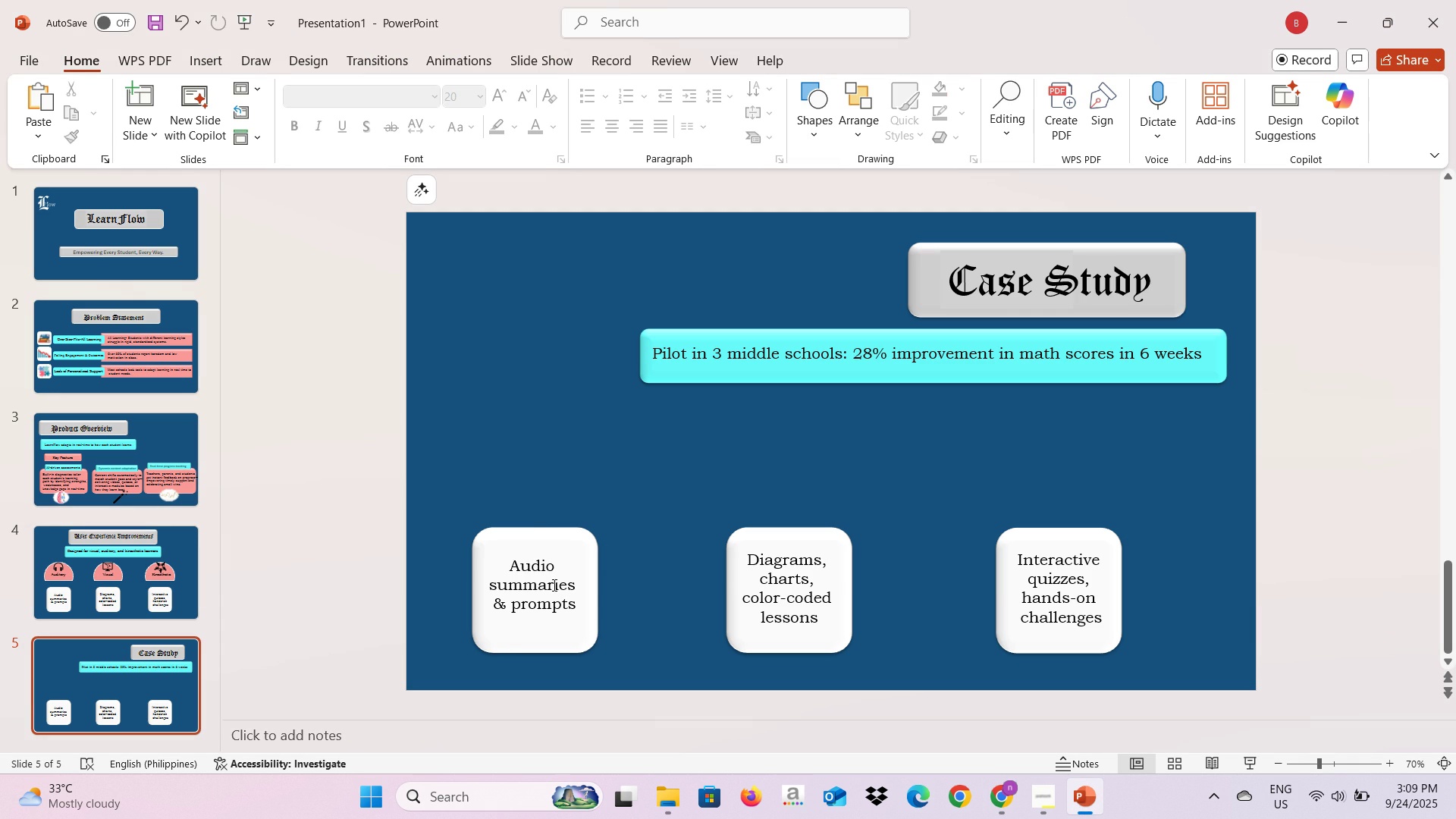 
left_click([553, 585])